 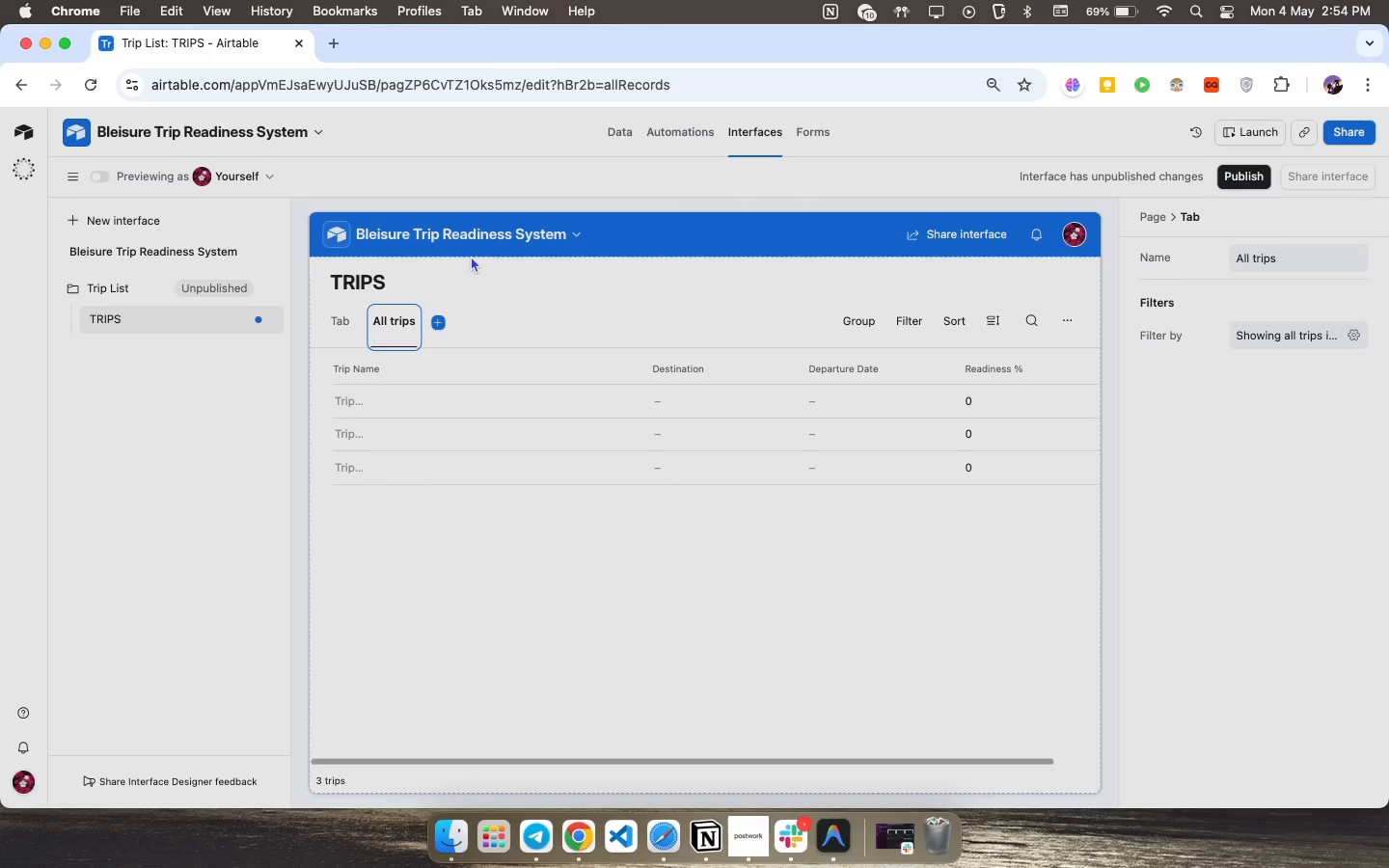 
left_click([107, 292])
 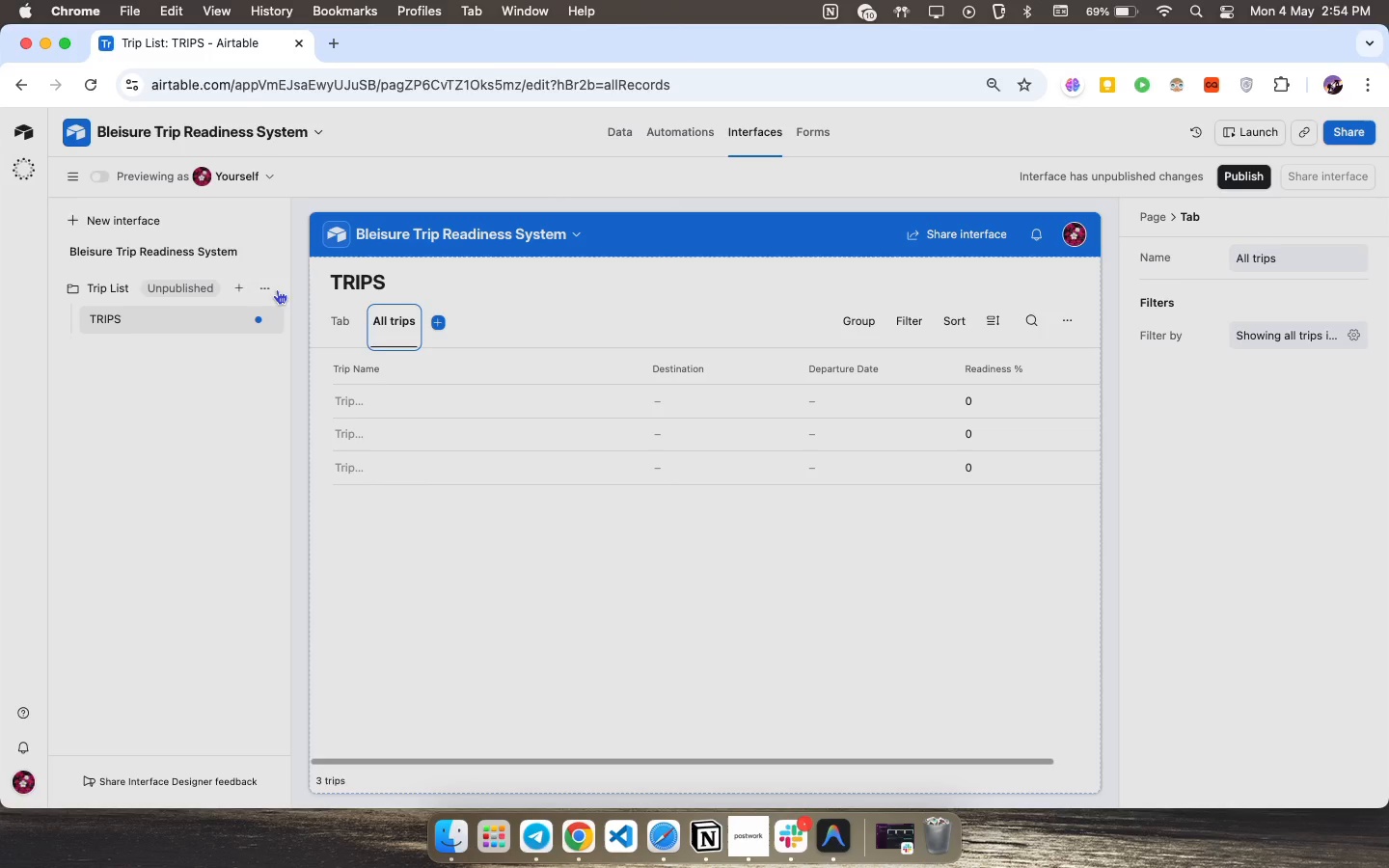 
left_click([274, 289])
 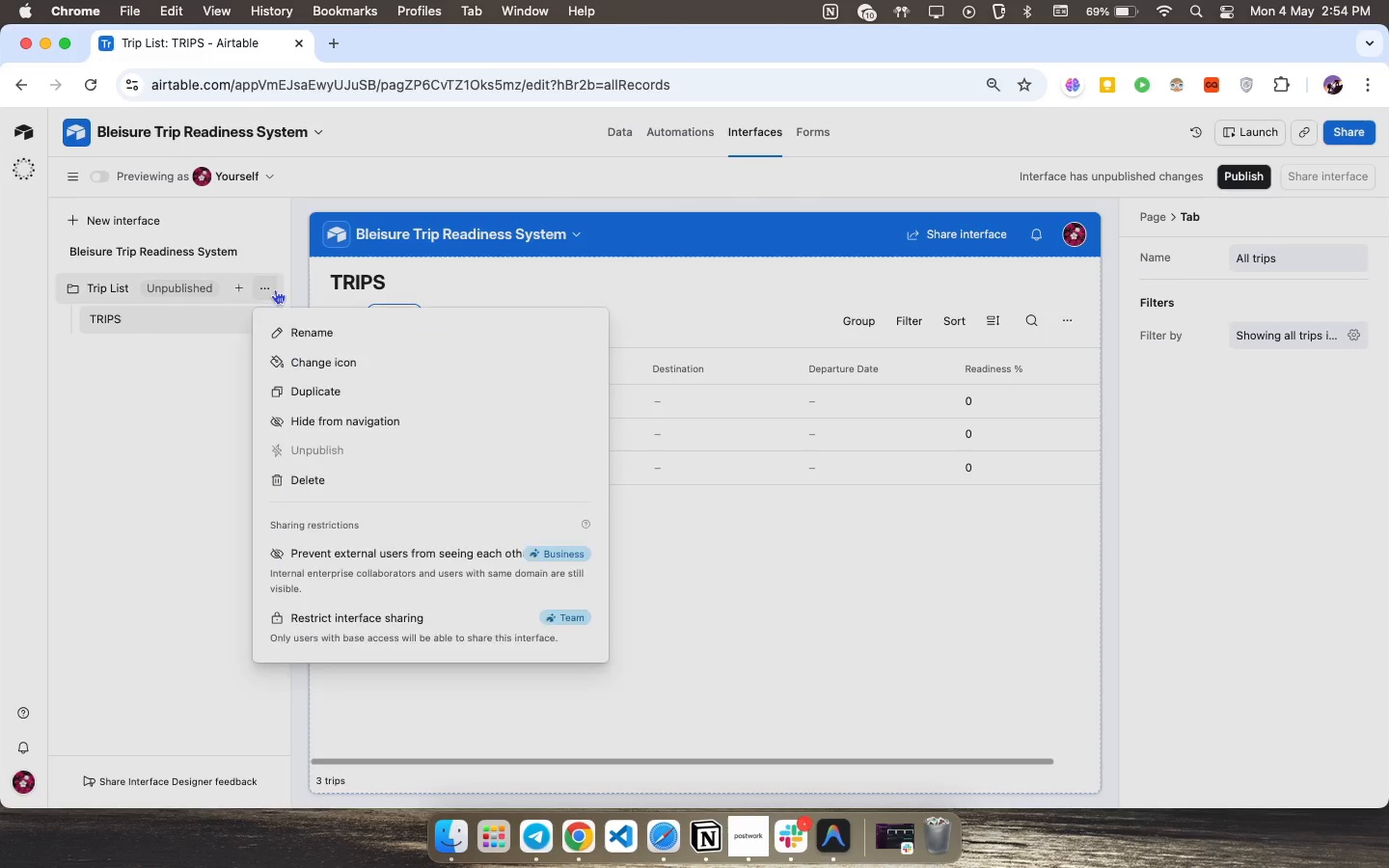 
mouse_move([274, 311])
 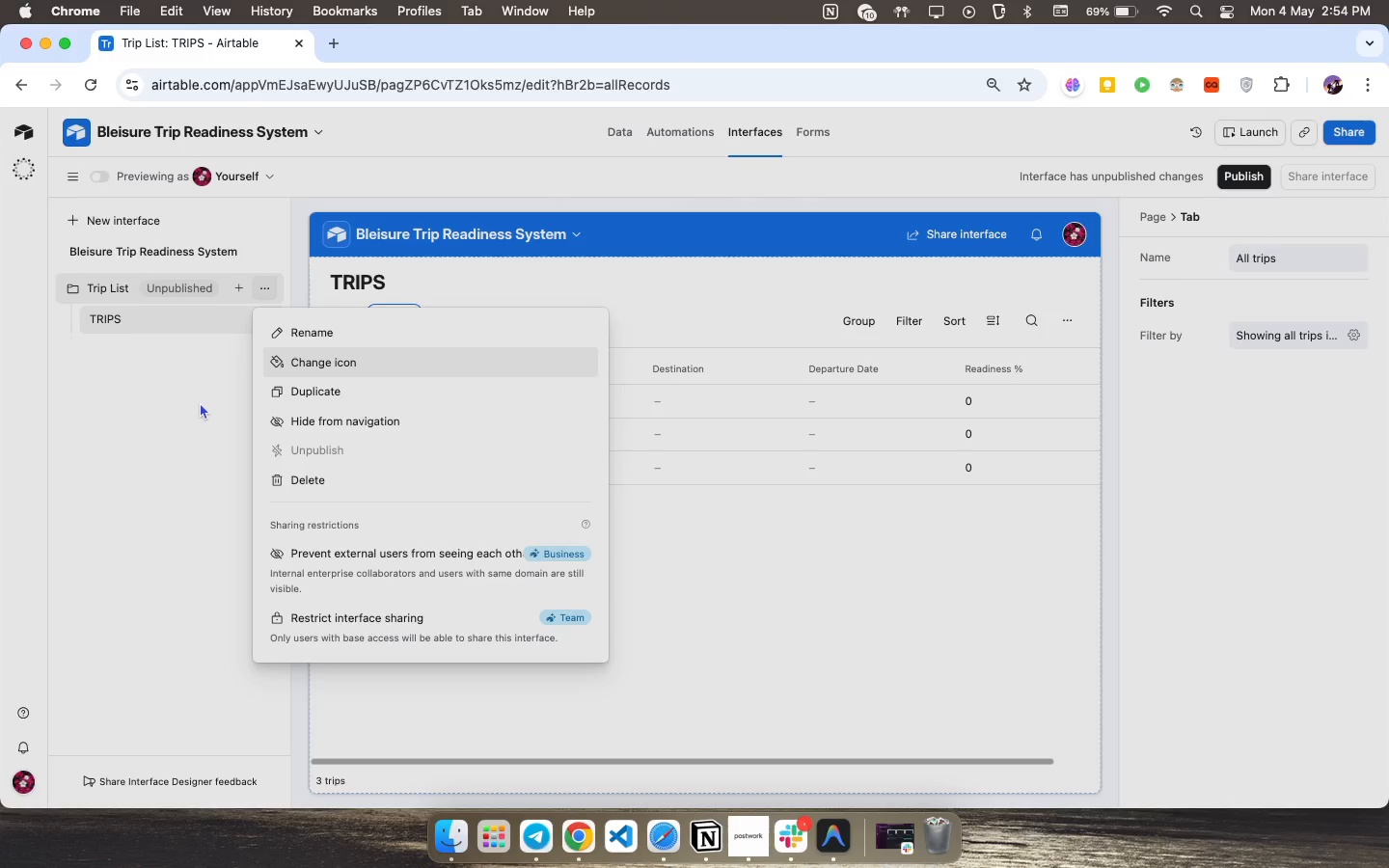 
left_click([200, 402])
 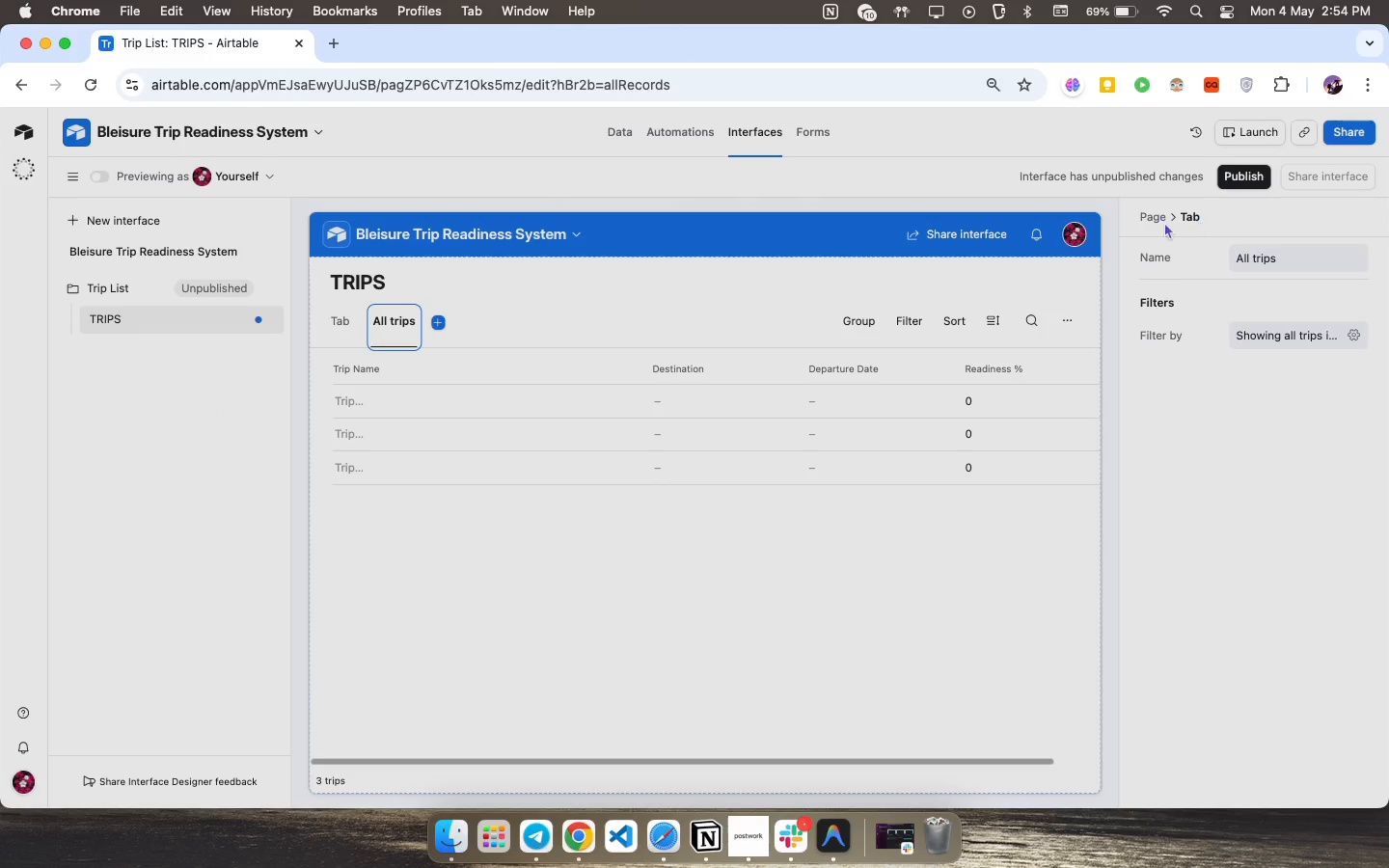 
left_click([1141, 214])
 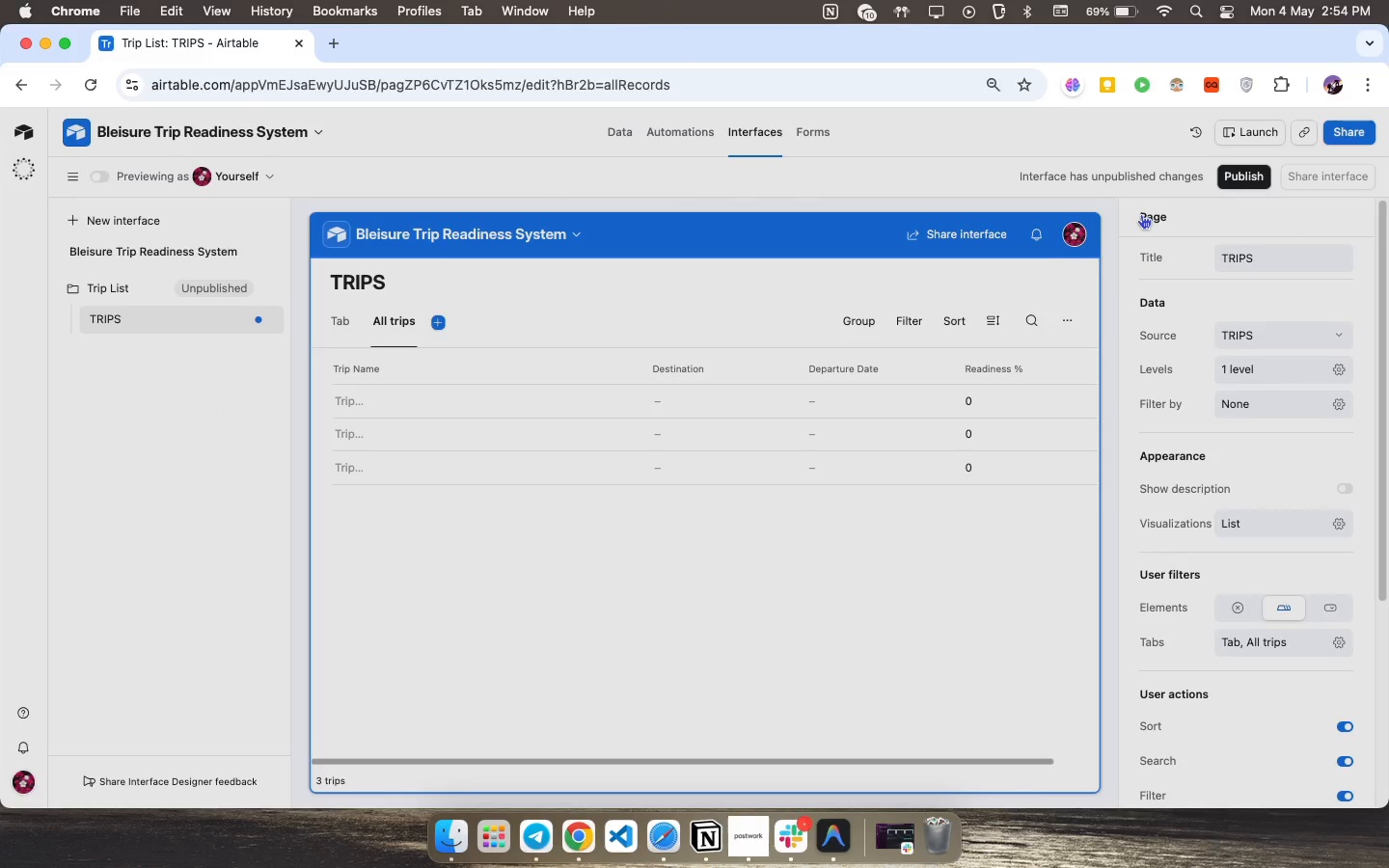 
scroll: coordinate [1225, 537], scroll_direction: down, amount: 19.0
 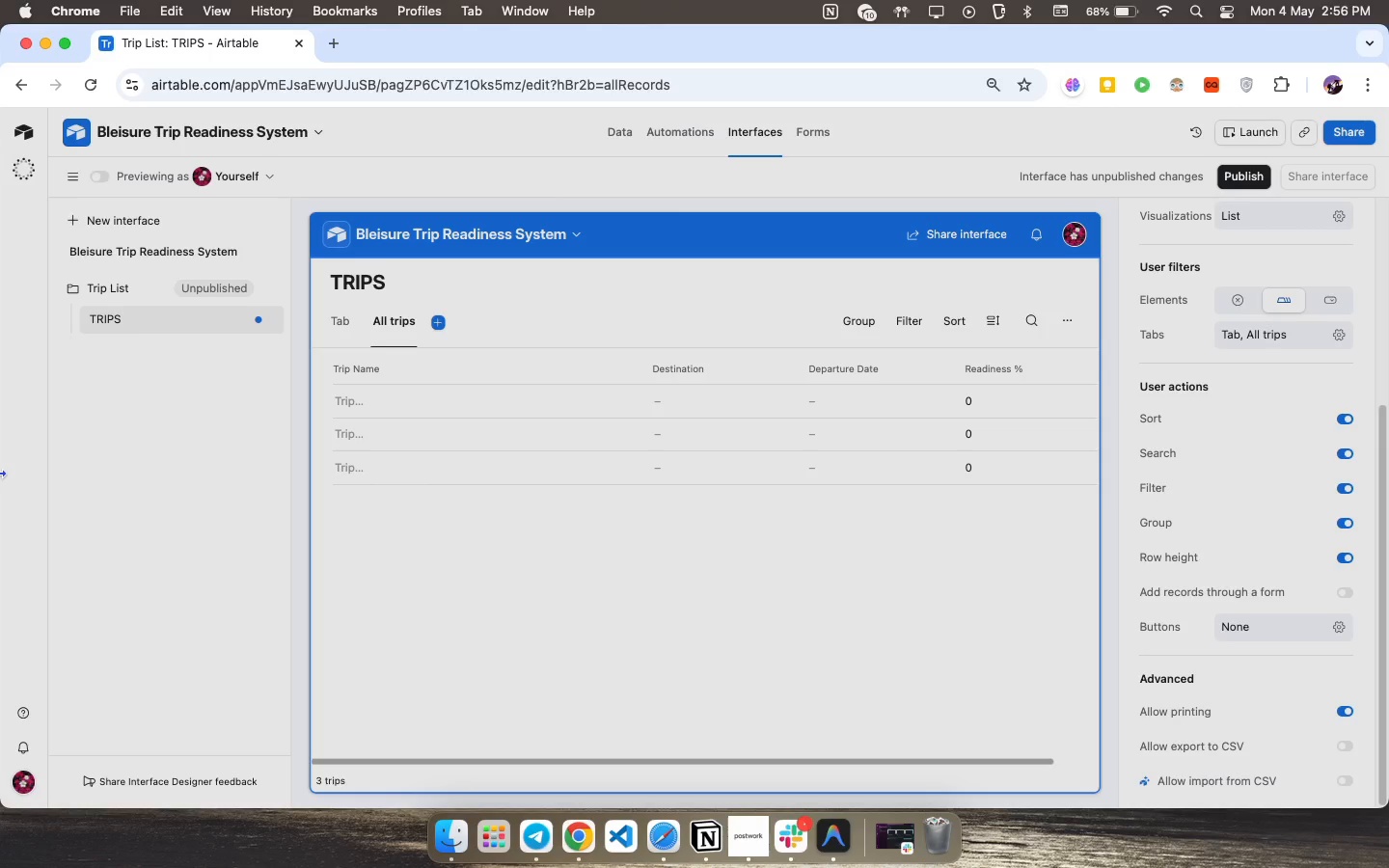 
wait(98.29)
 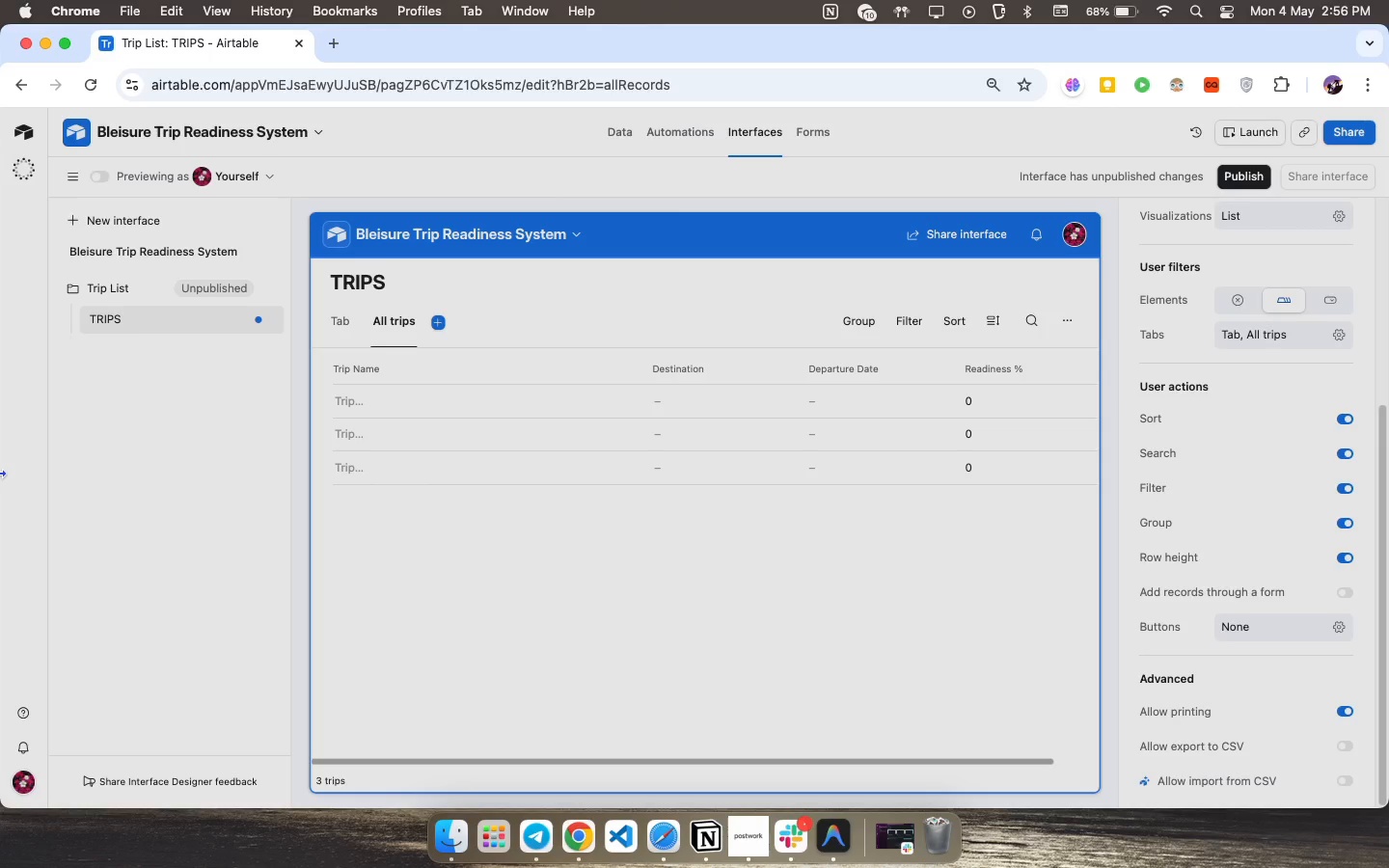 
left_click([345, 311])
 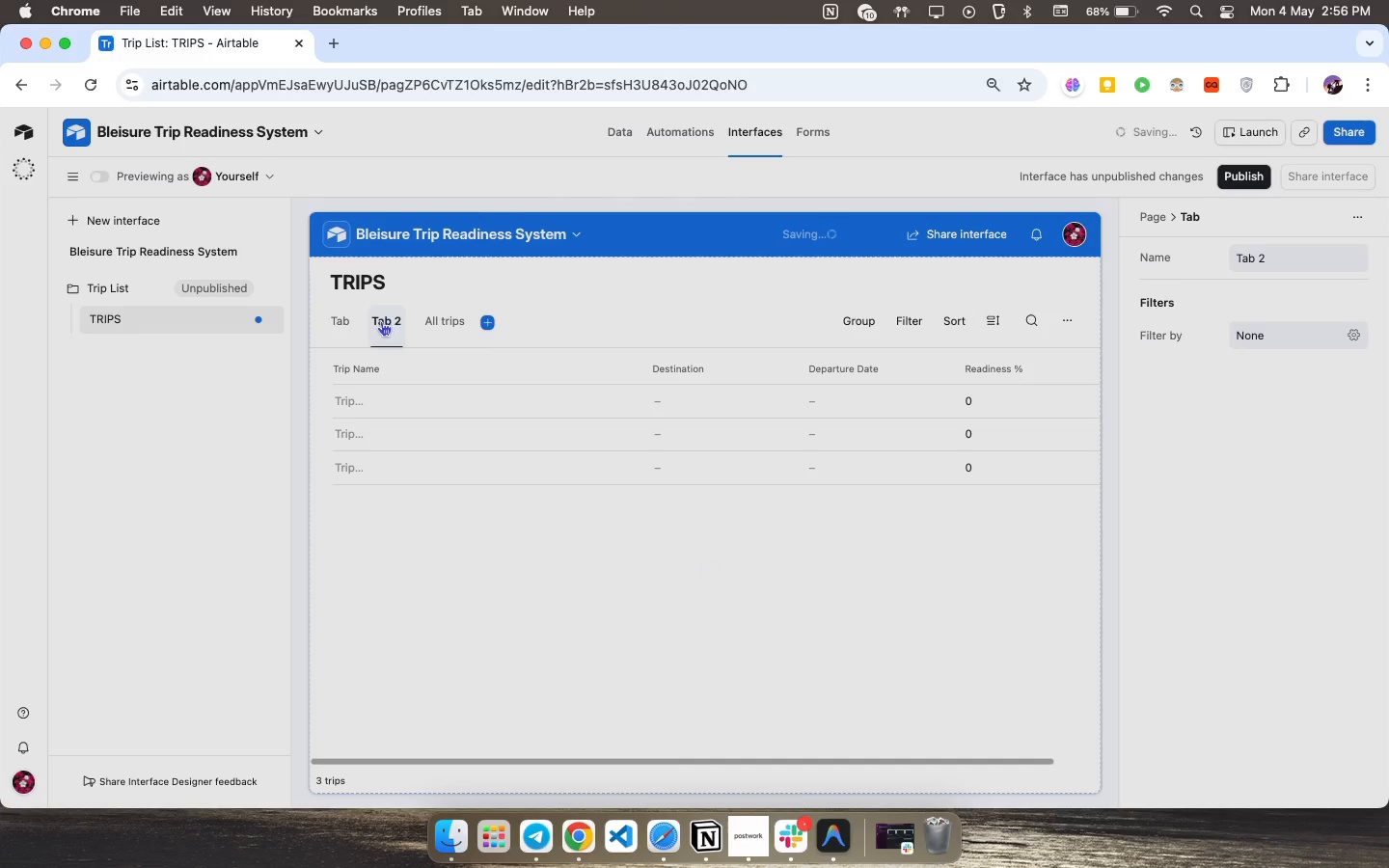 
wait(7.74)
 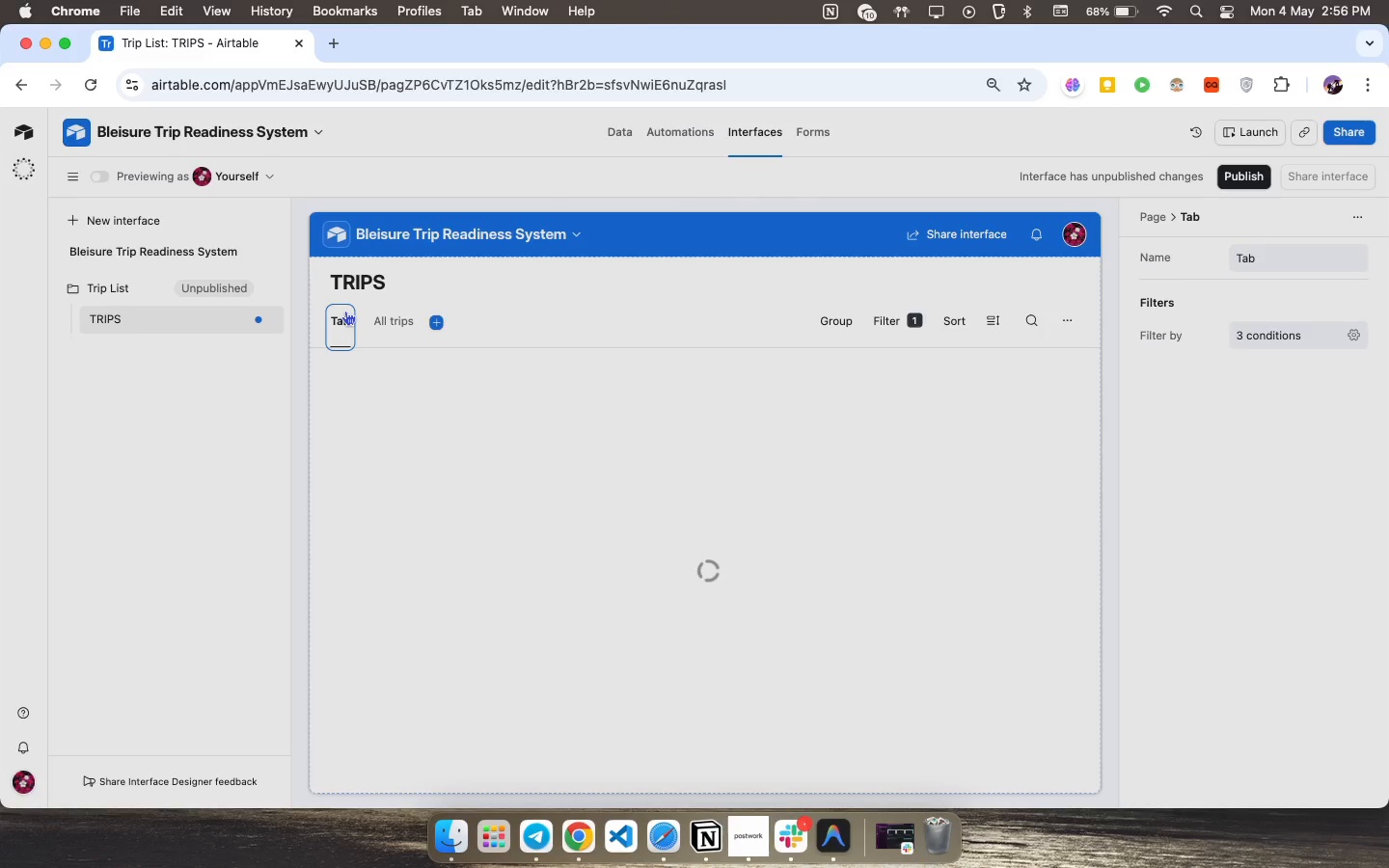 
key(Meta+CommandLeft)
 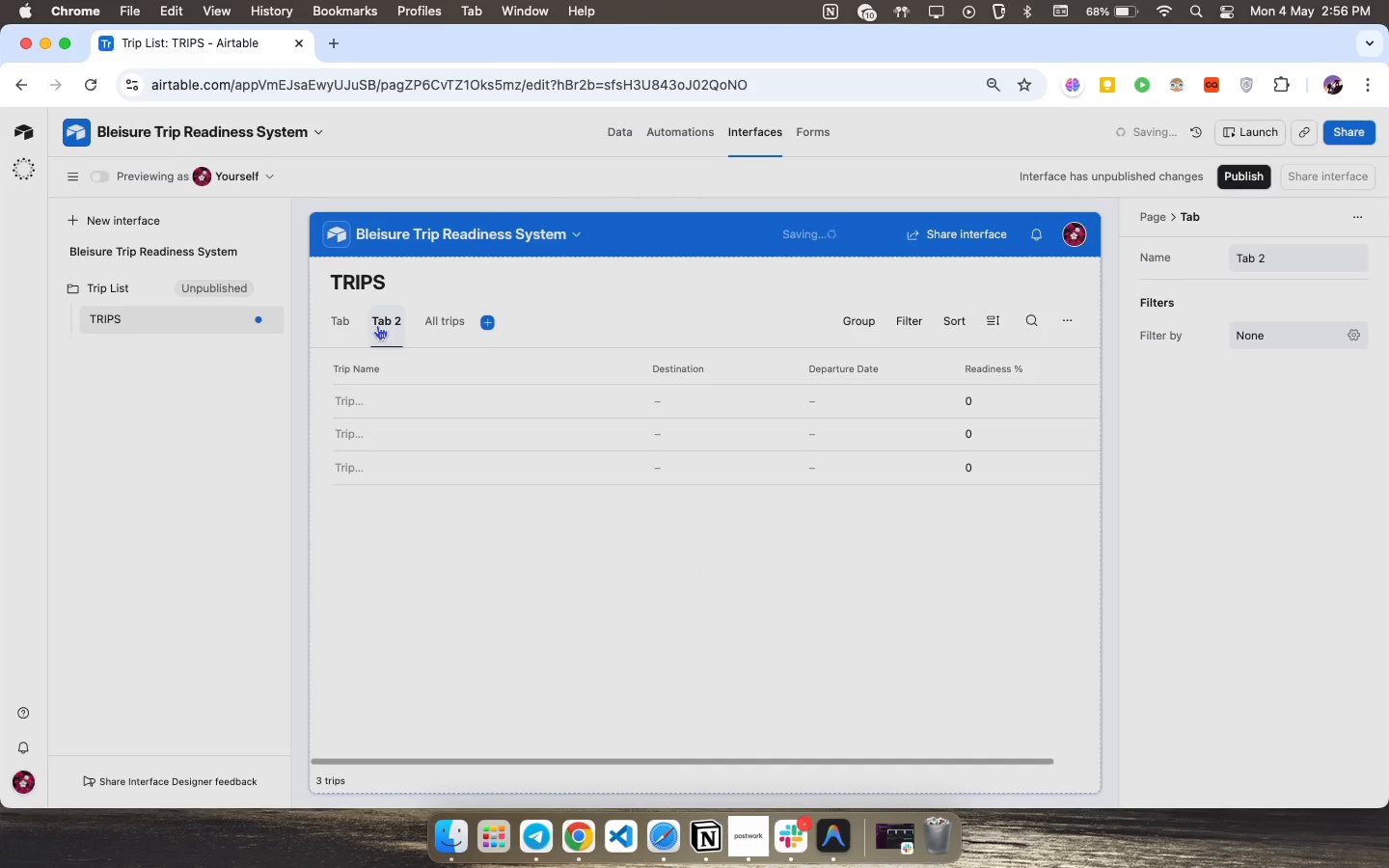 
key(Meta+Z)